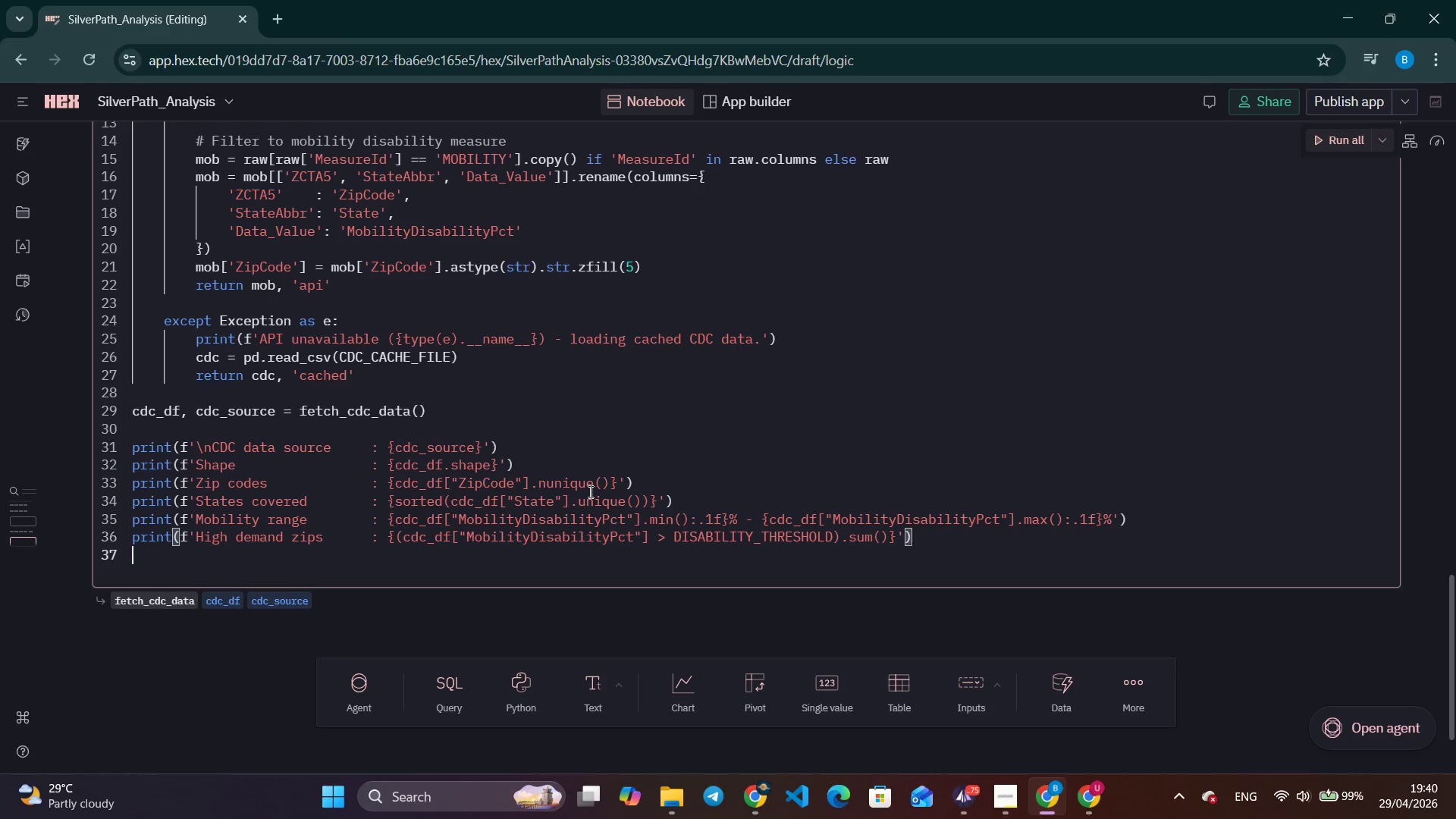 
key(Control+ArrowRight)
 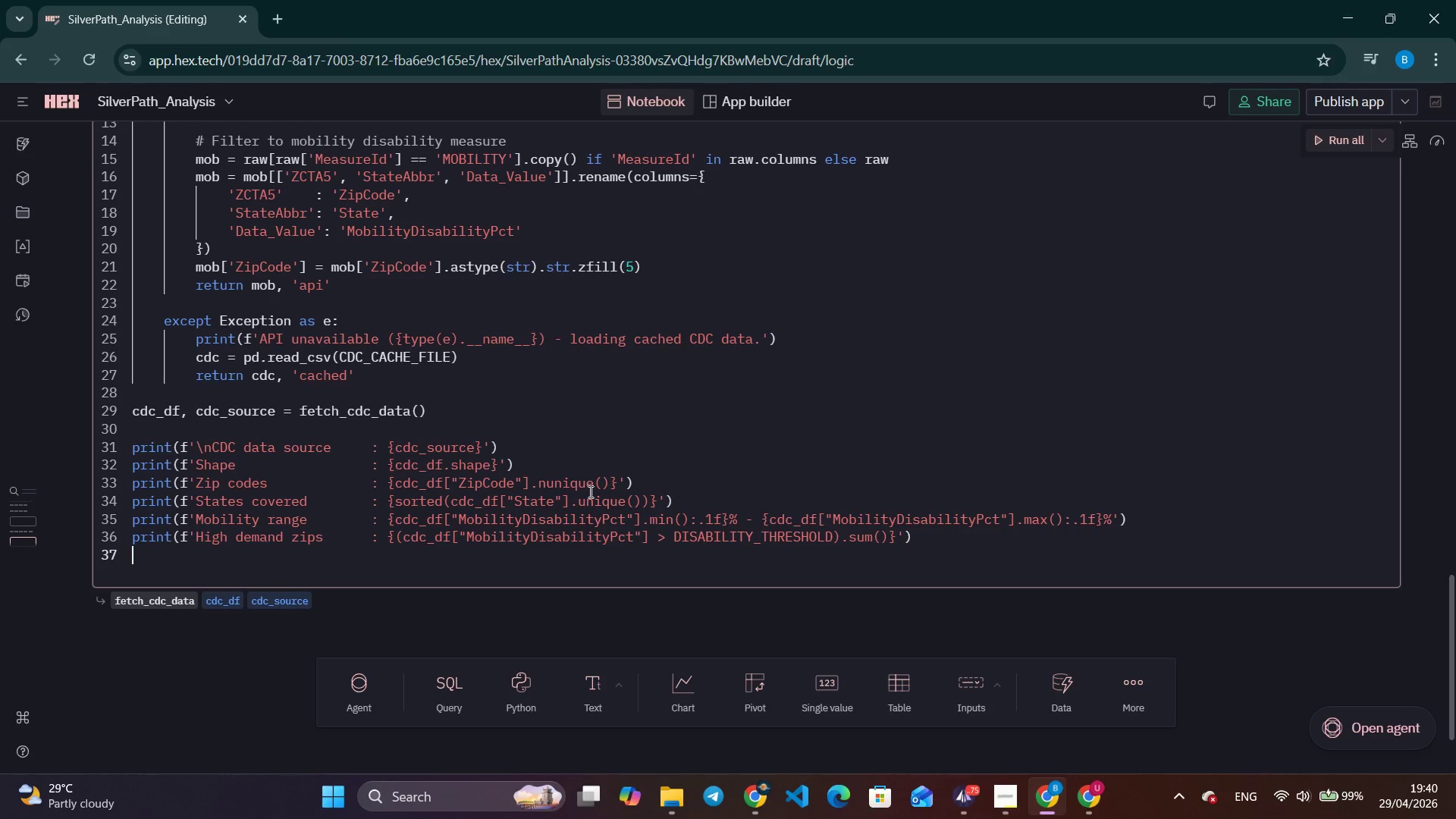 
wait(9.95)
 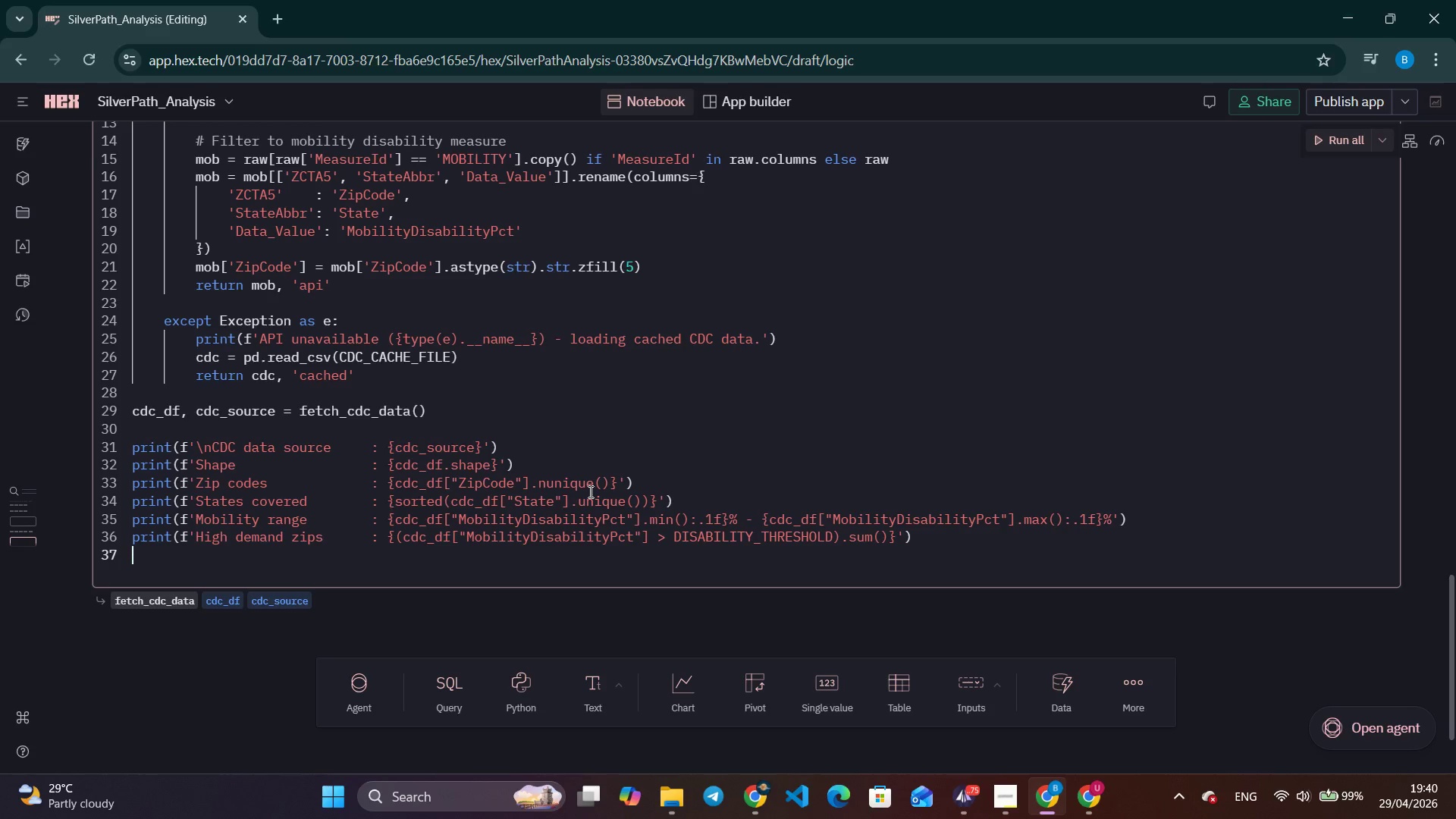 
key(Enter)
 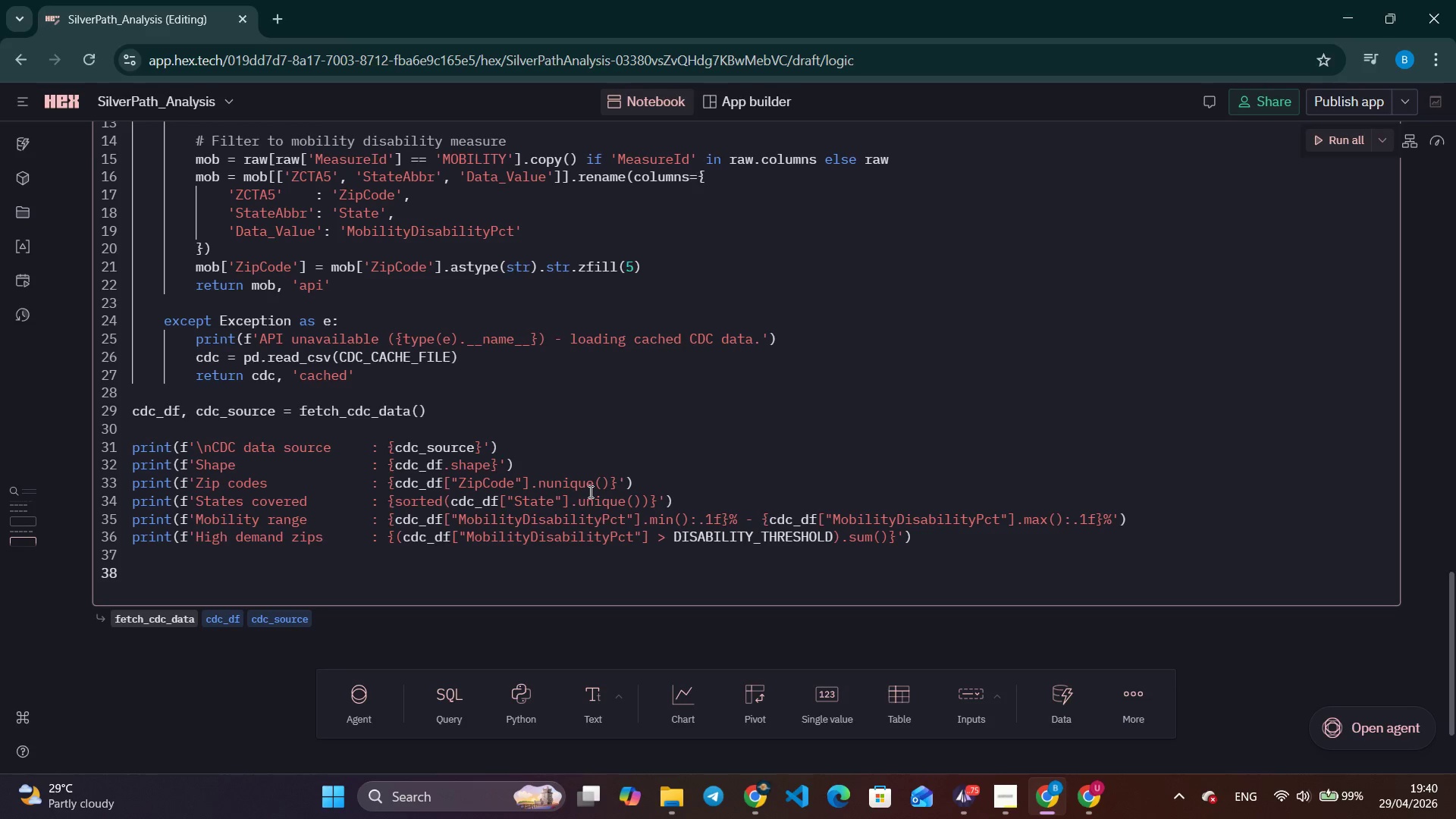 
key(Backspace)
type(print()
 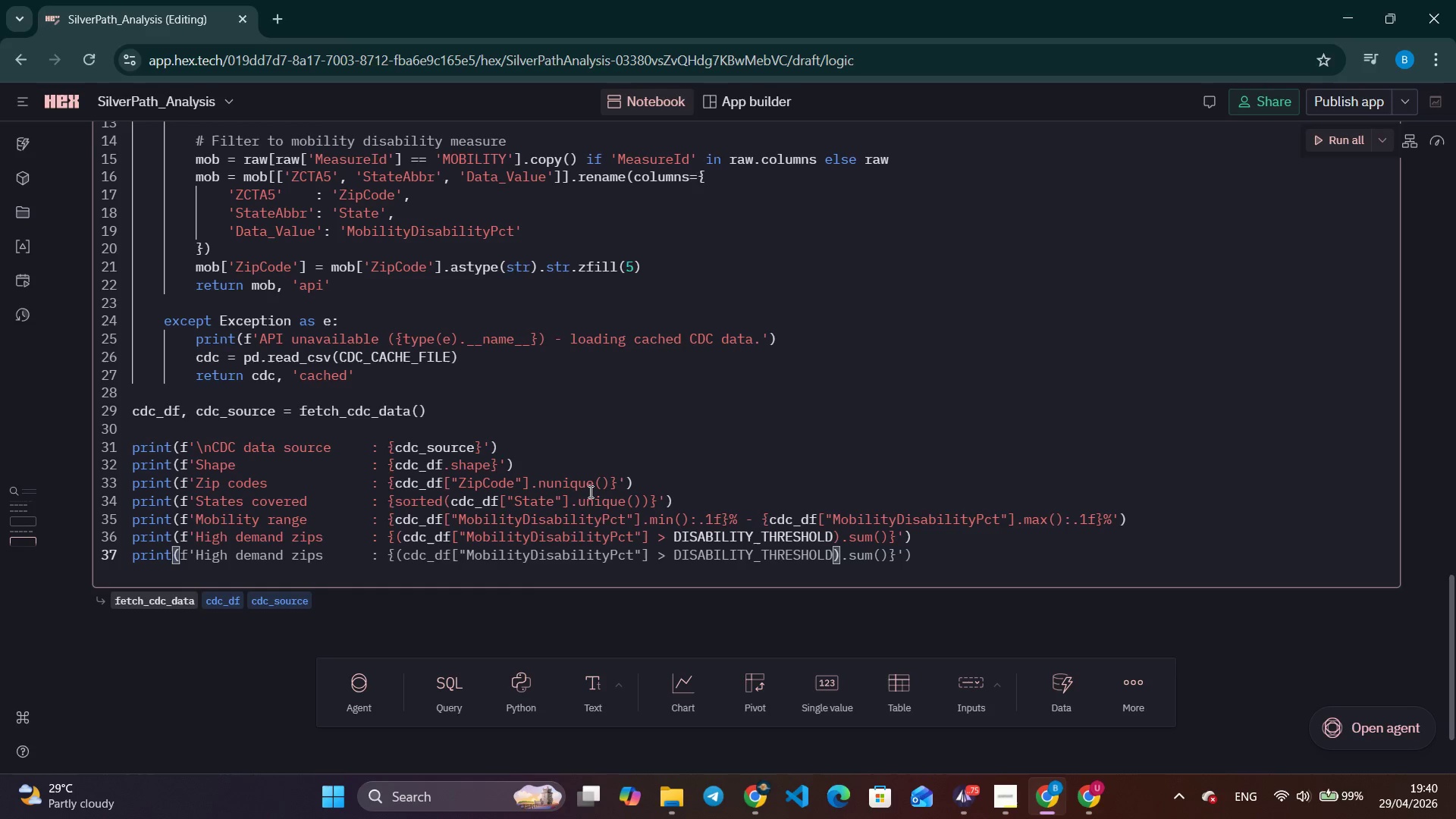 
key(ArrowRight)
 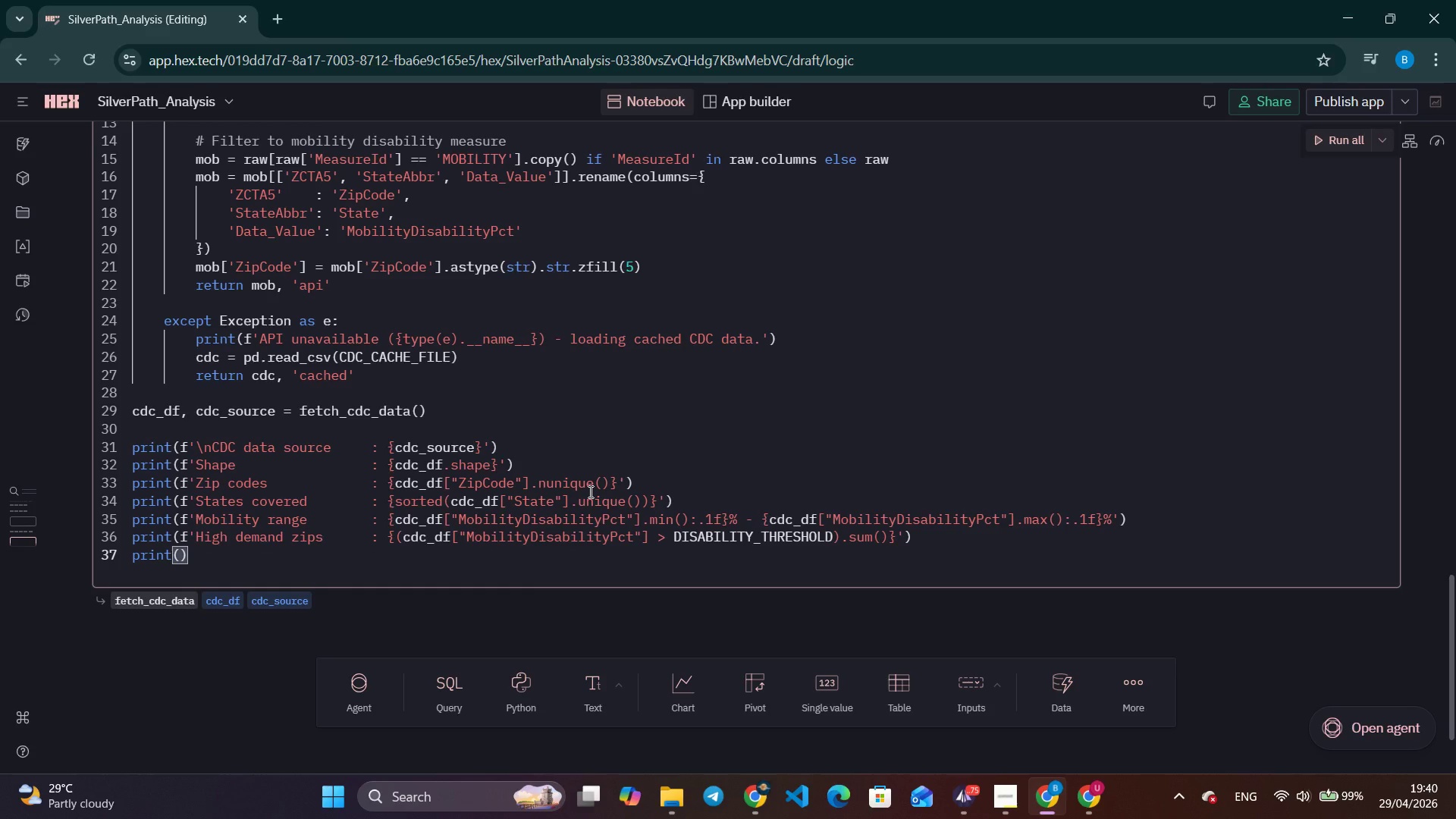 
key(Enter)
 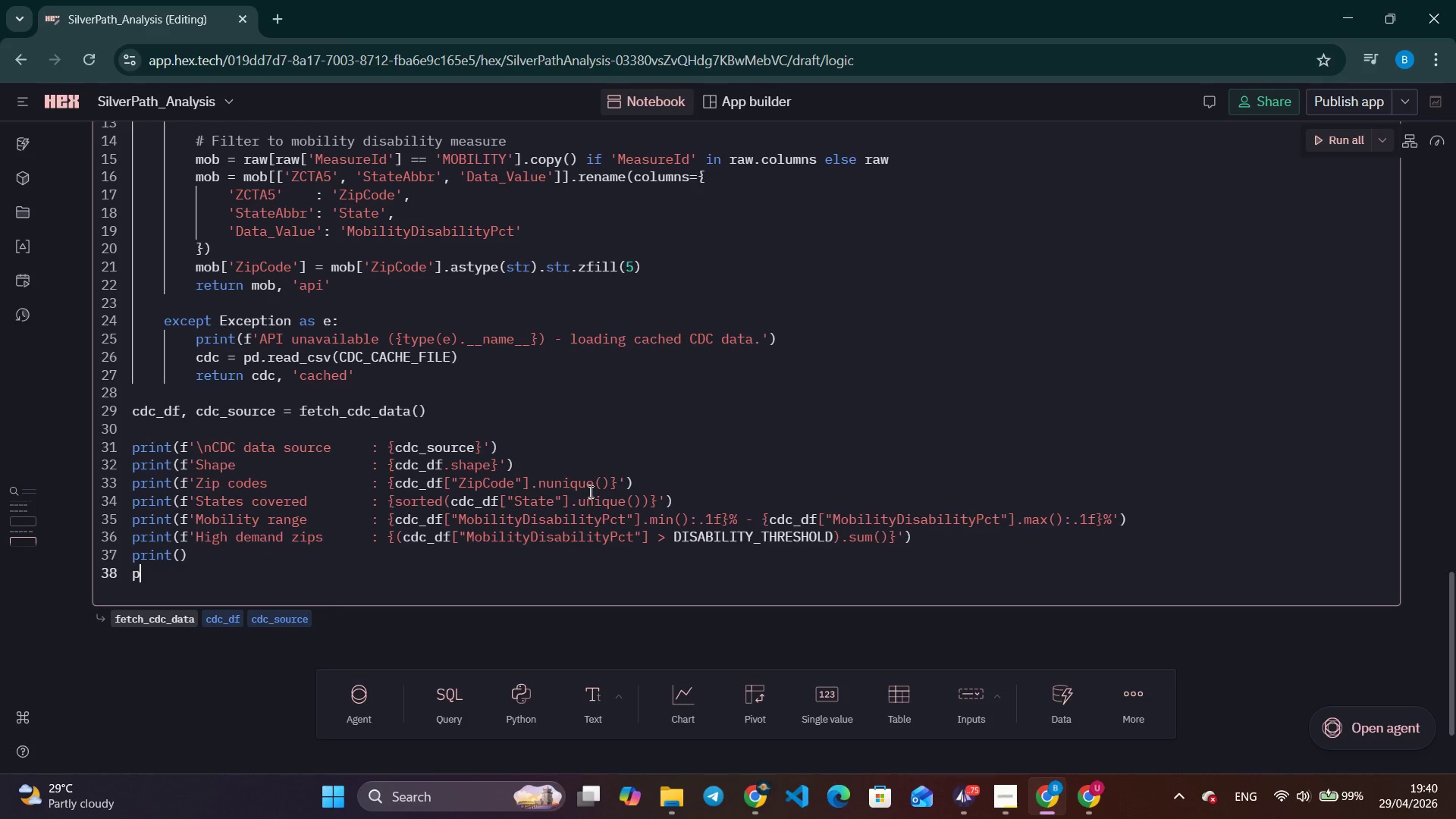 
type(print(c)
key(Tab)
 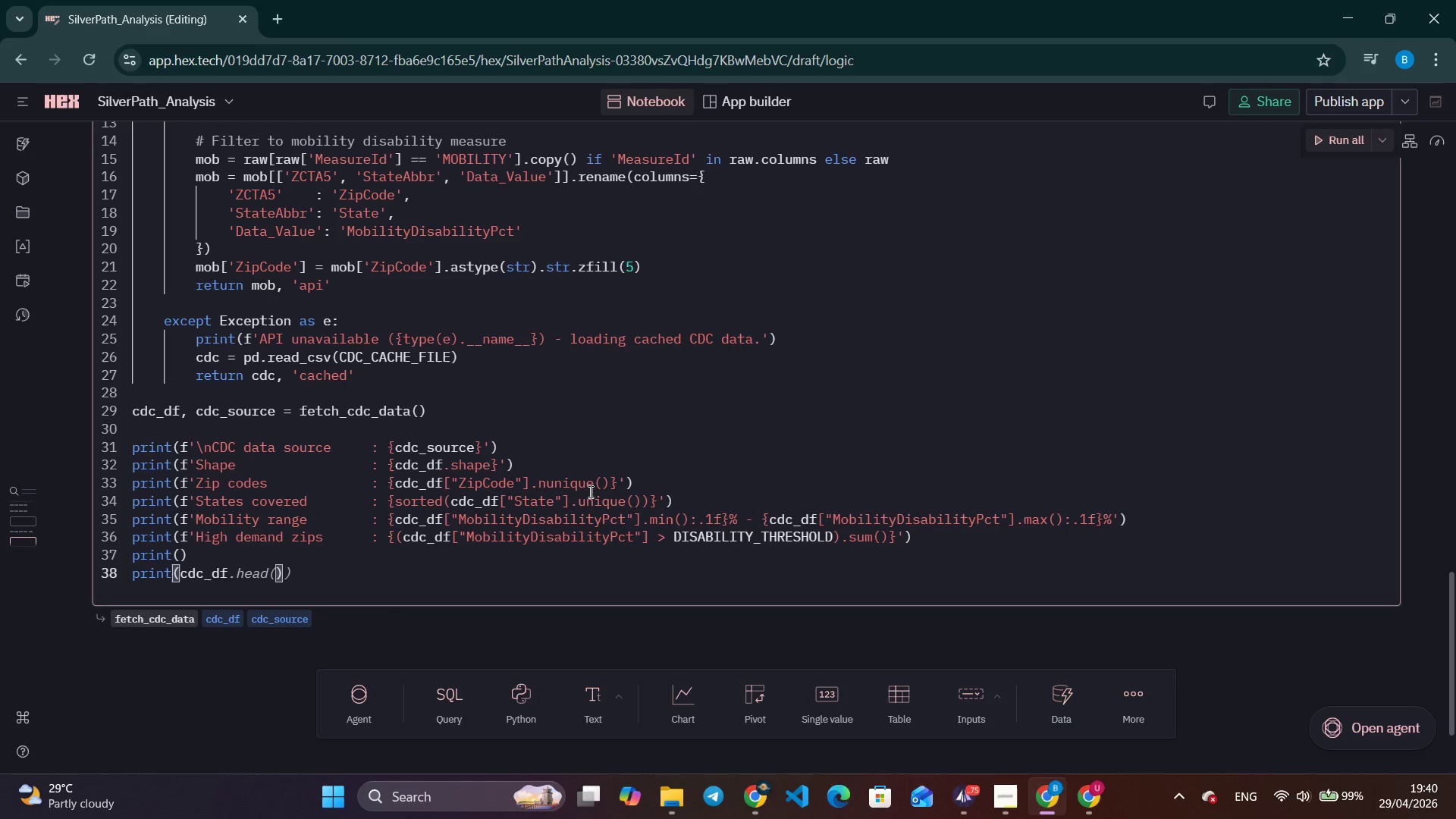 
key(Control+ArrowRight)
 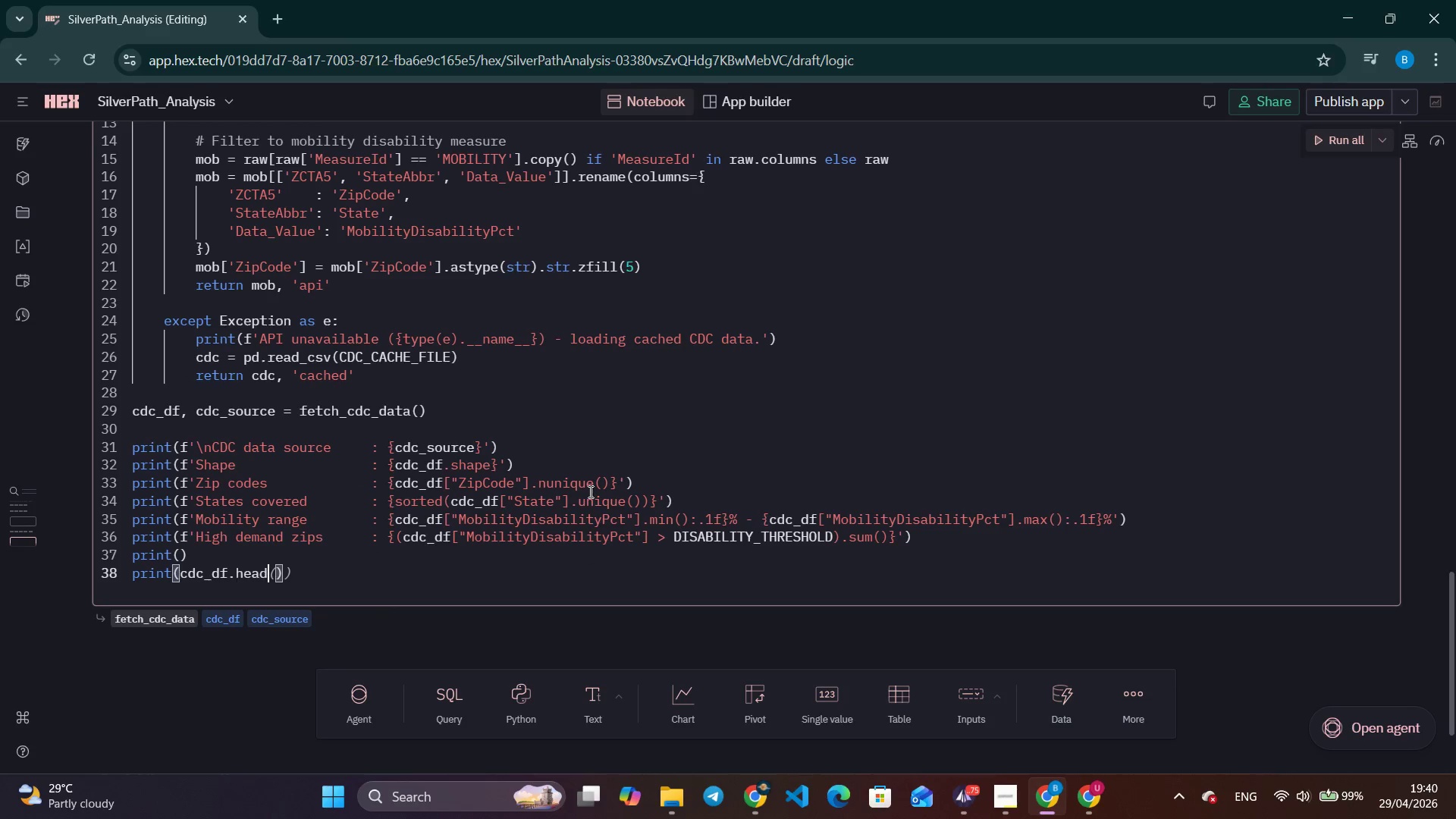 
key(Control+ArrowRight)
 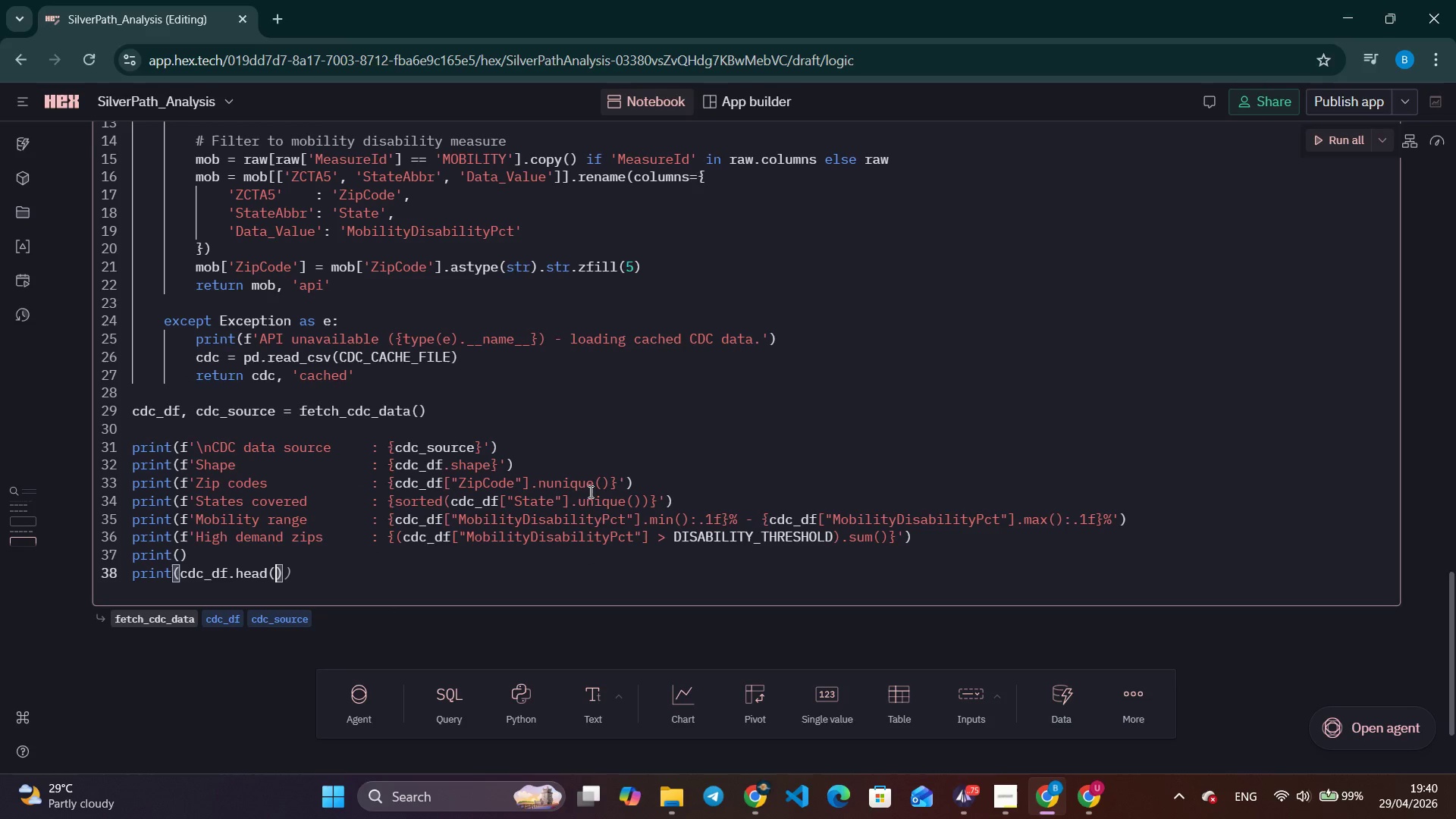 
key(Control+ArrowRight)
 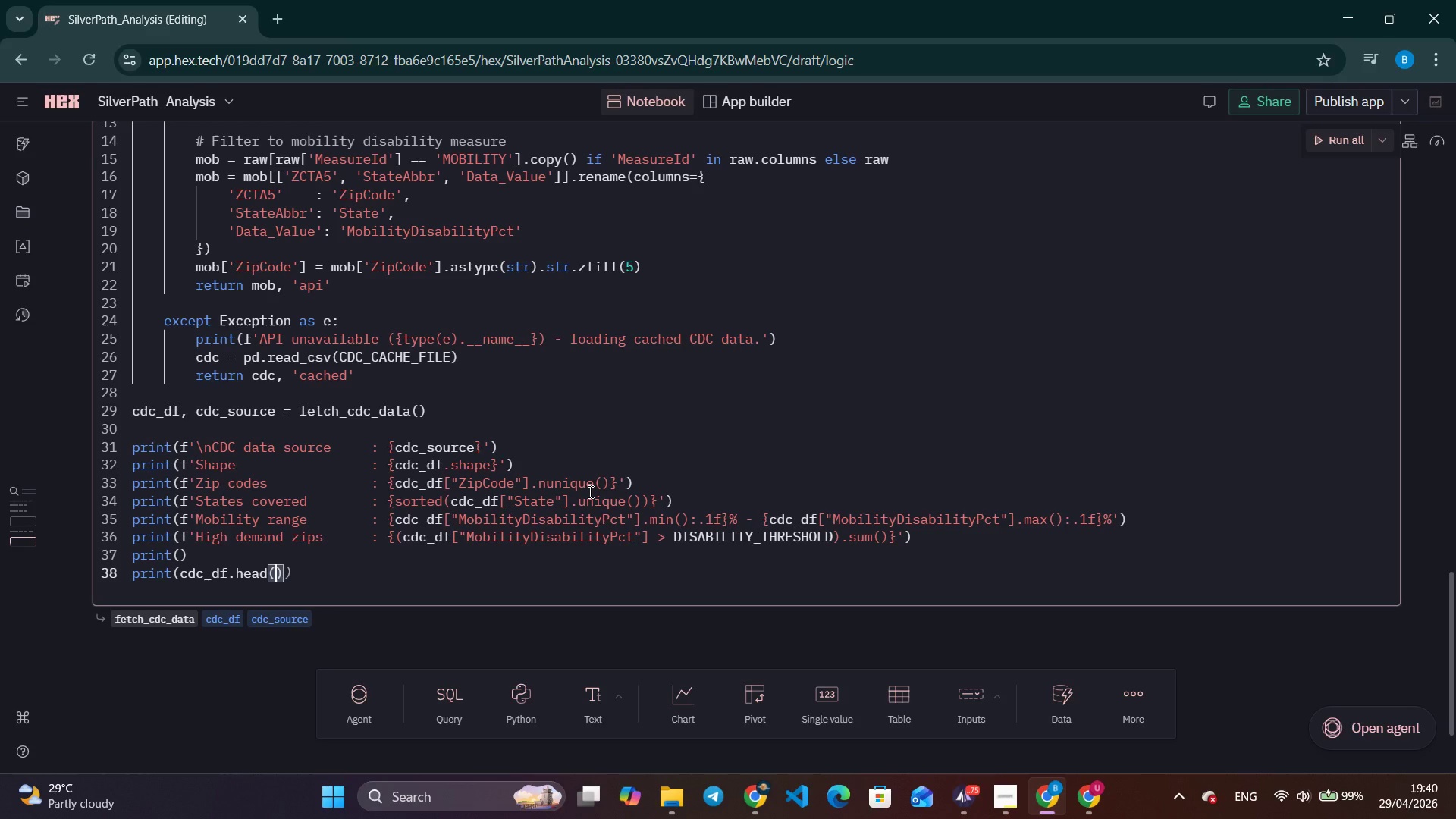 
key(5)
 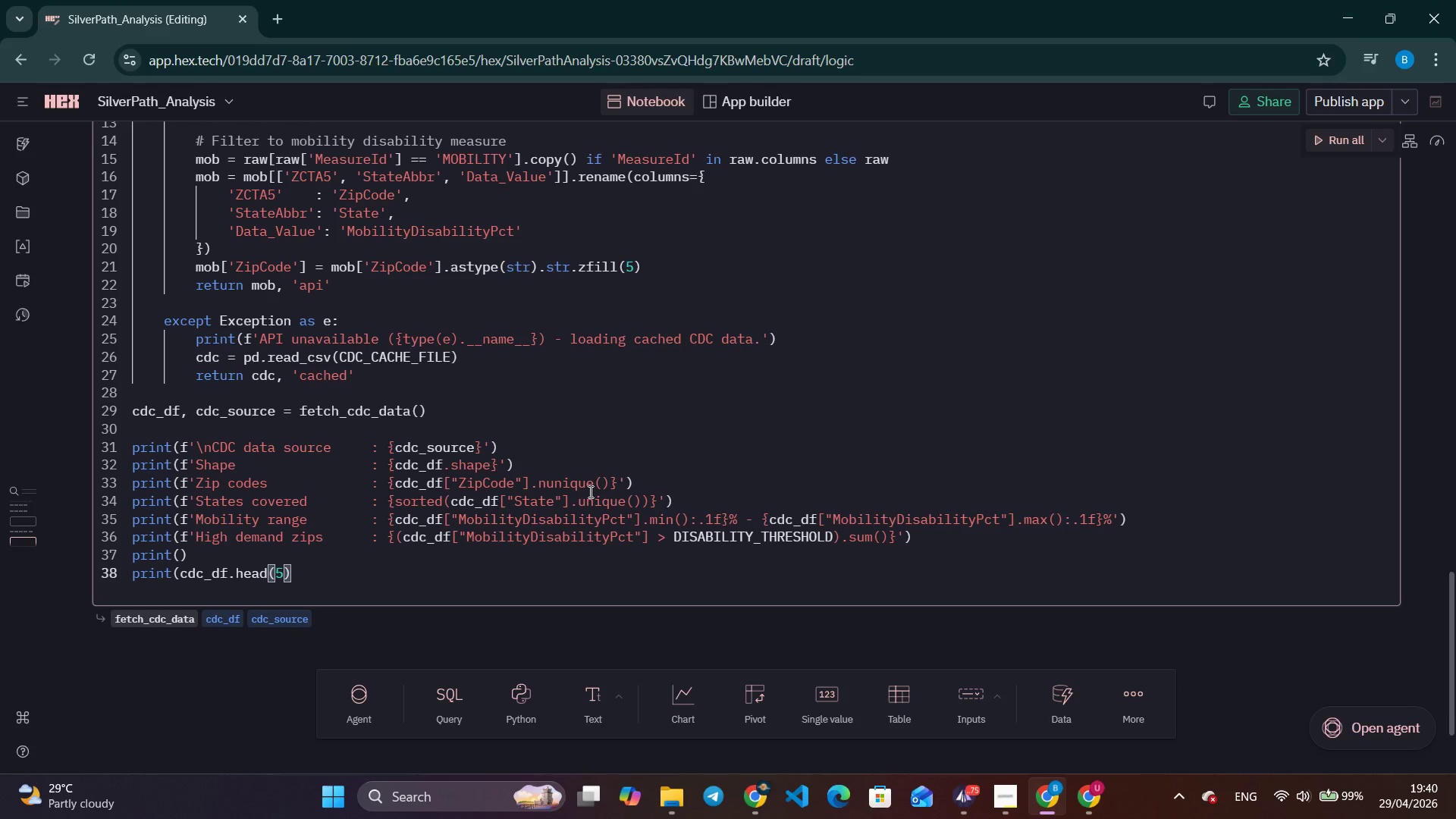 
key(ArrowRight)
 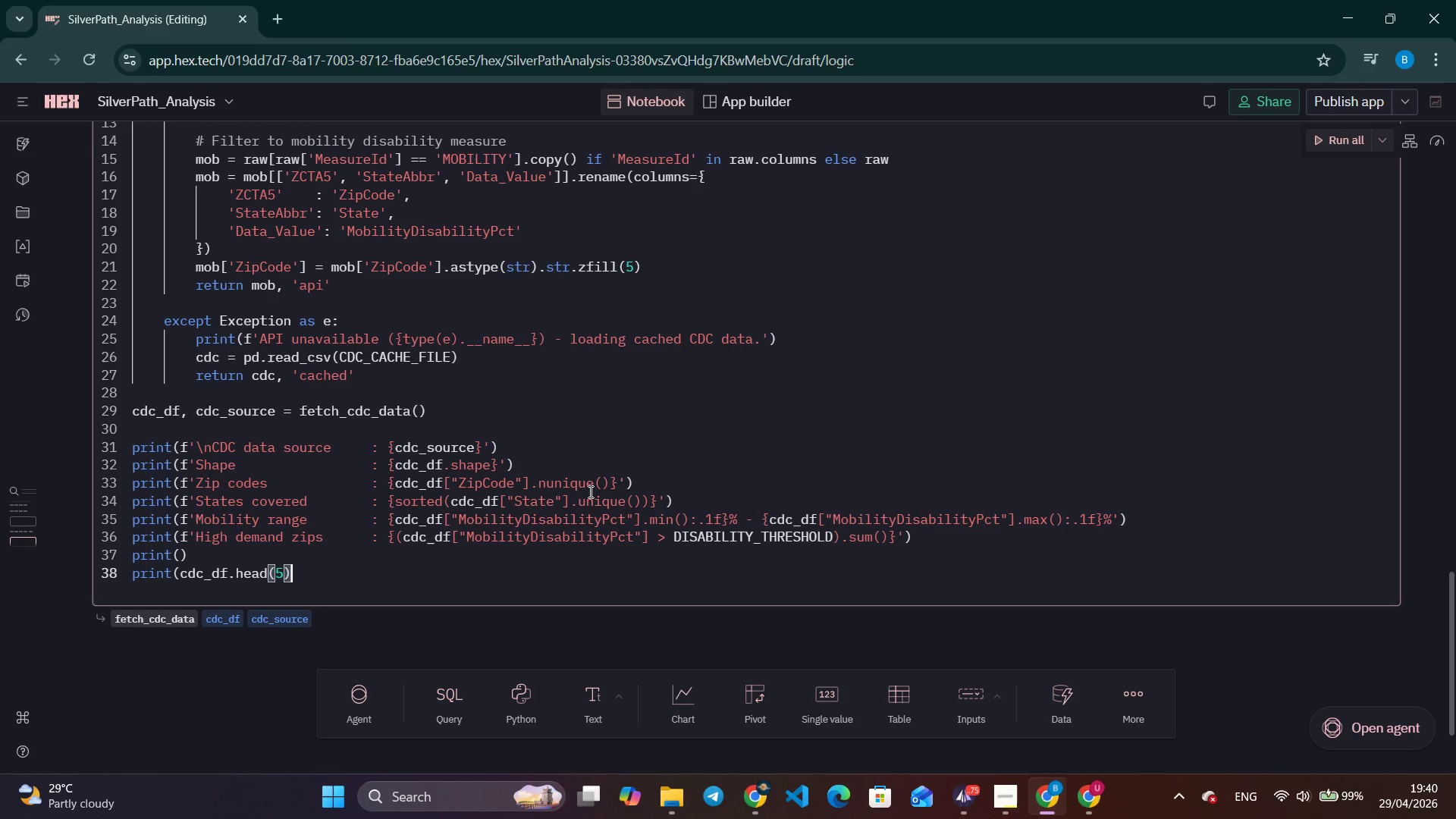 
type(.tost)
key(Backspace)
key(Backspace)
type(_string()
 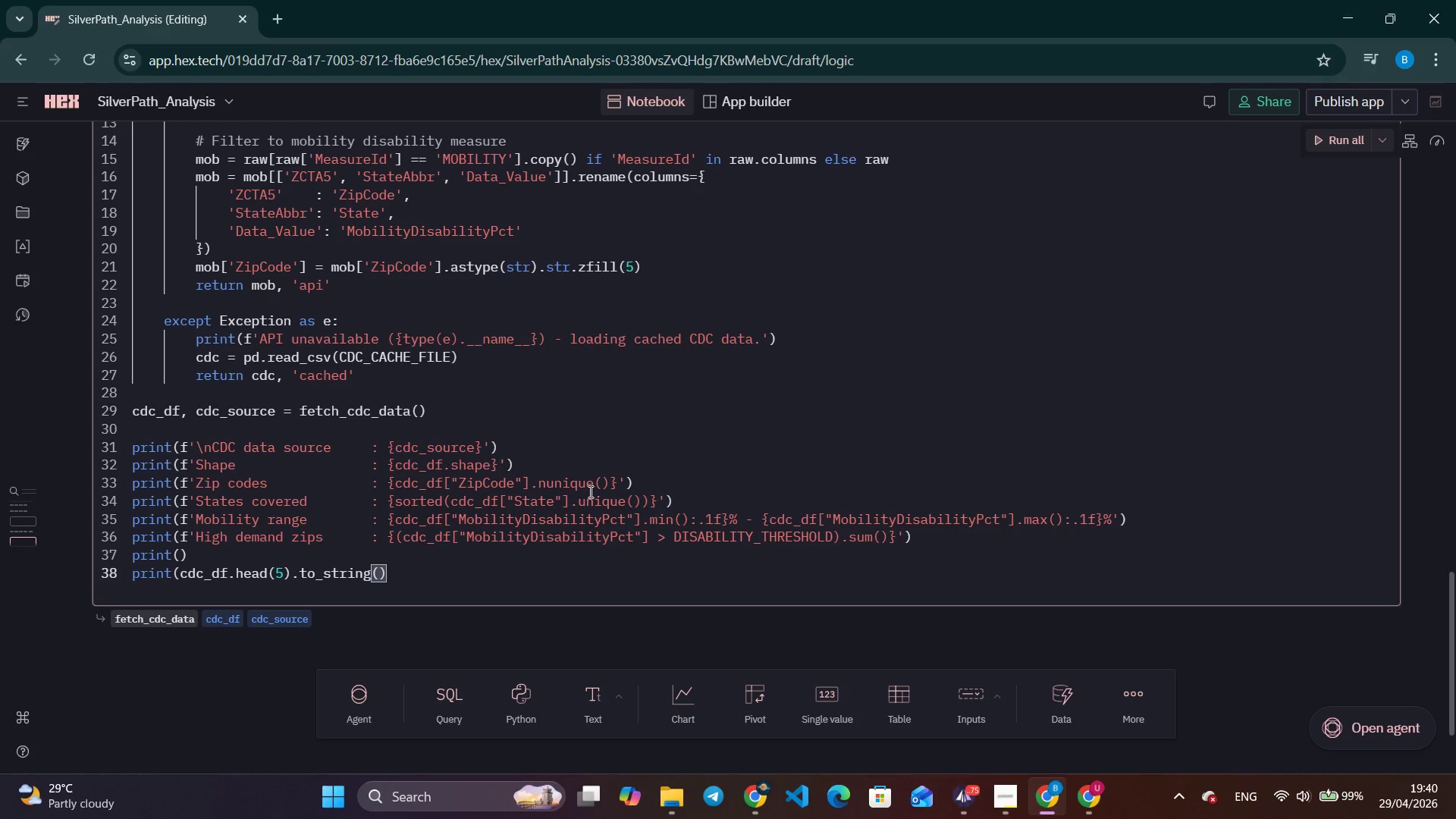 
key(ArrowRight)
 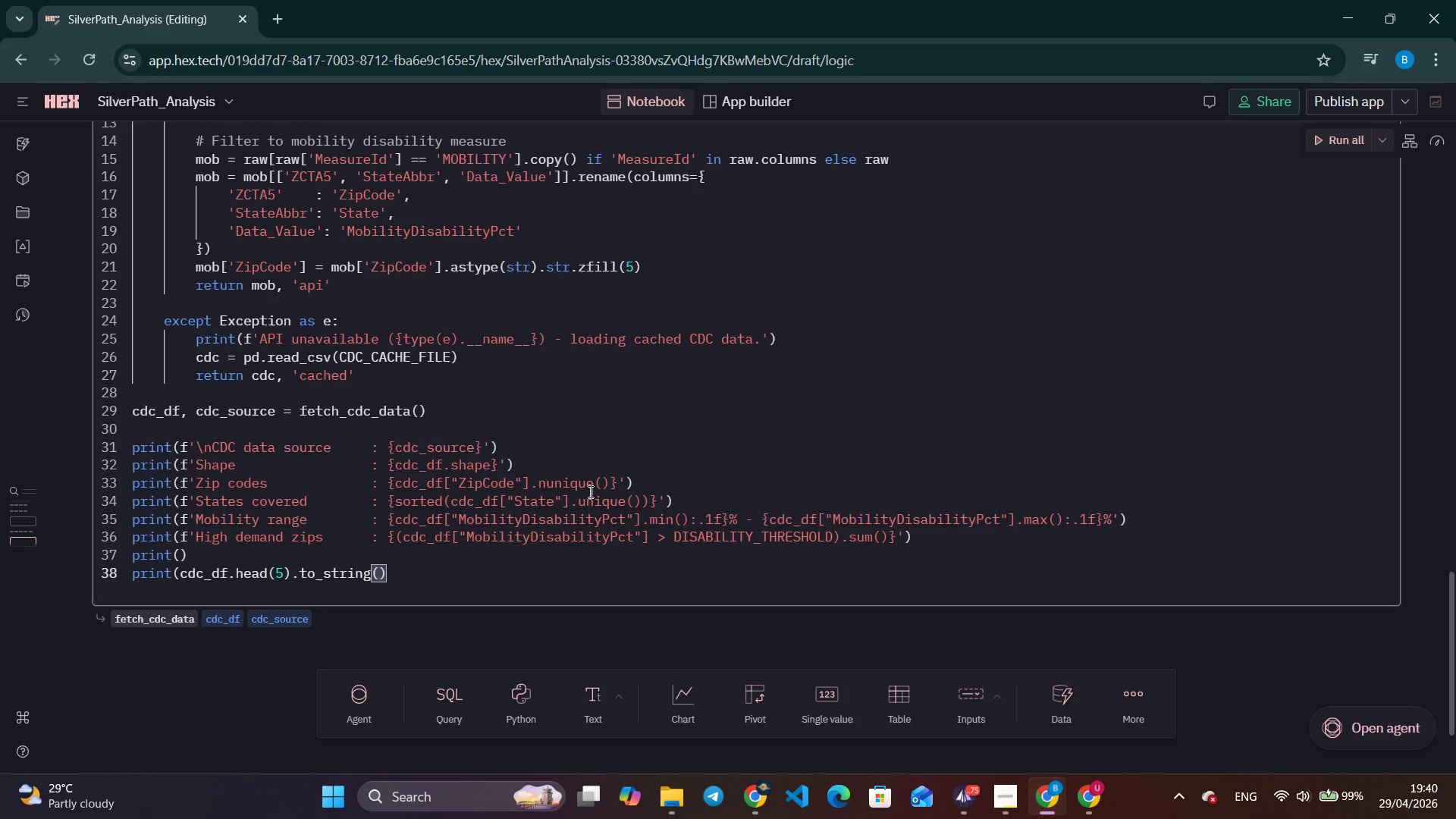 
key(Shift+0)
 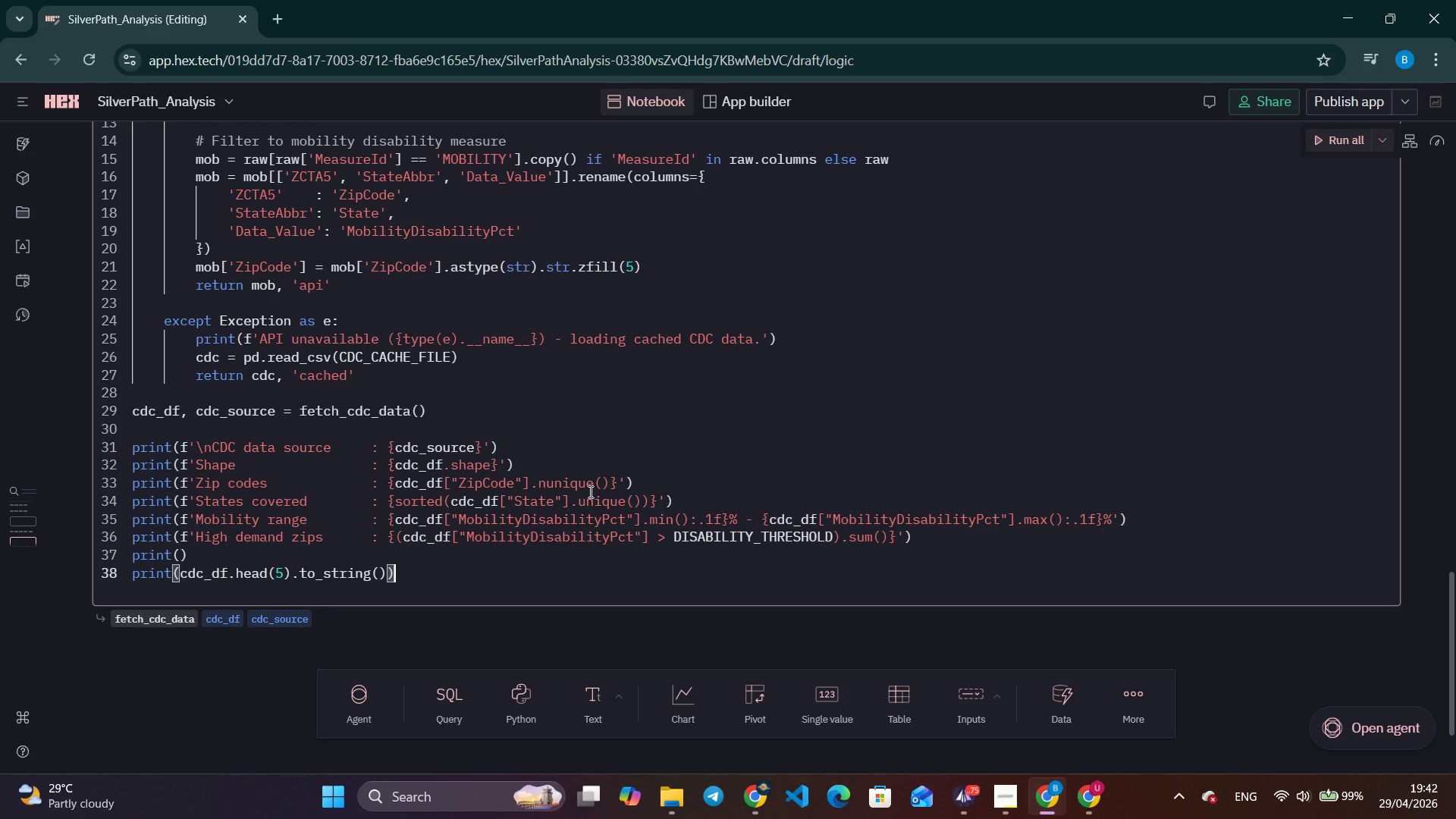 
wait(123.95)
 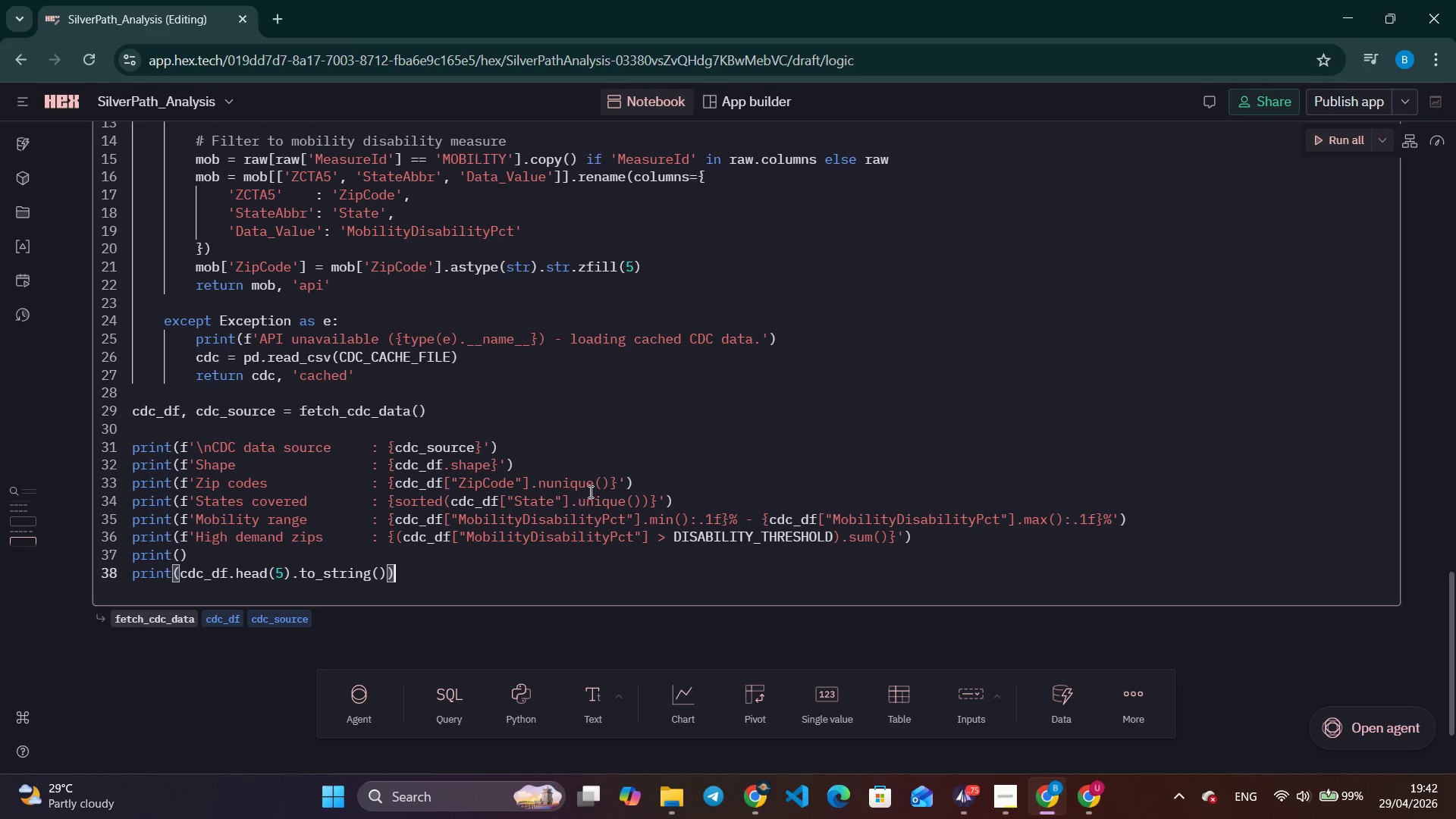 
left_click([1000, 802])